 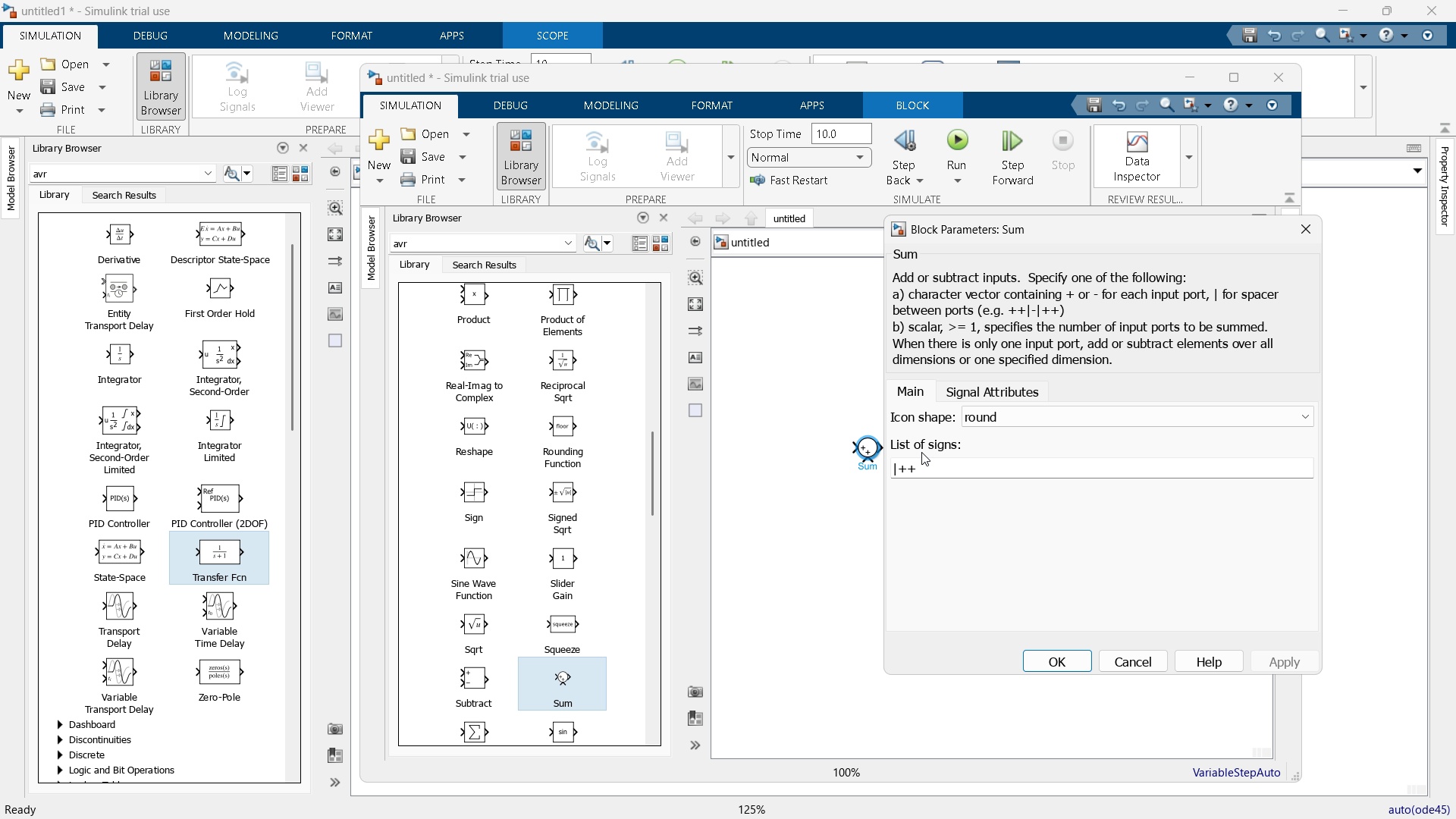 
double_click([914, 469])
 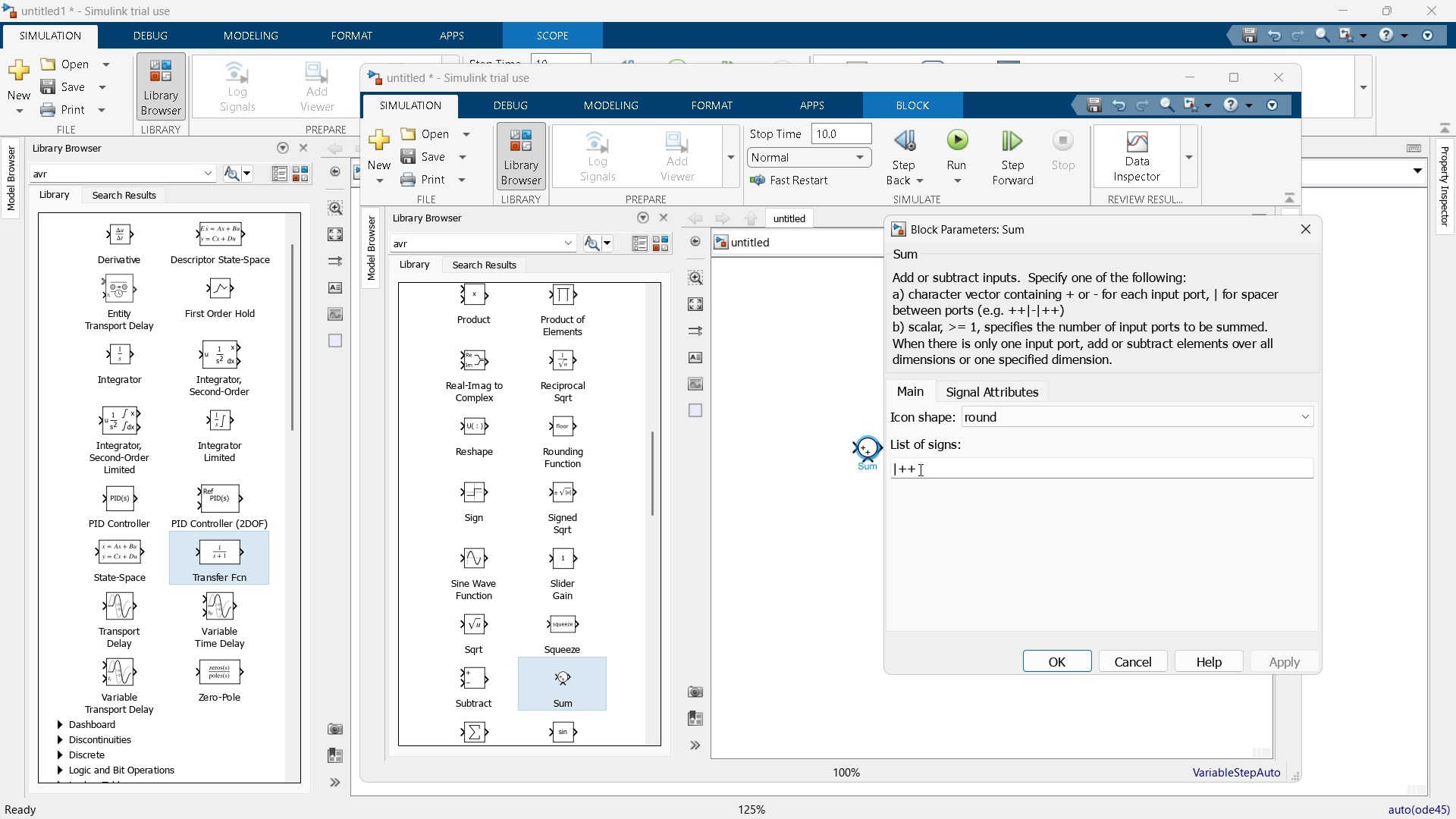 
left_click([919, 469])
 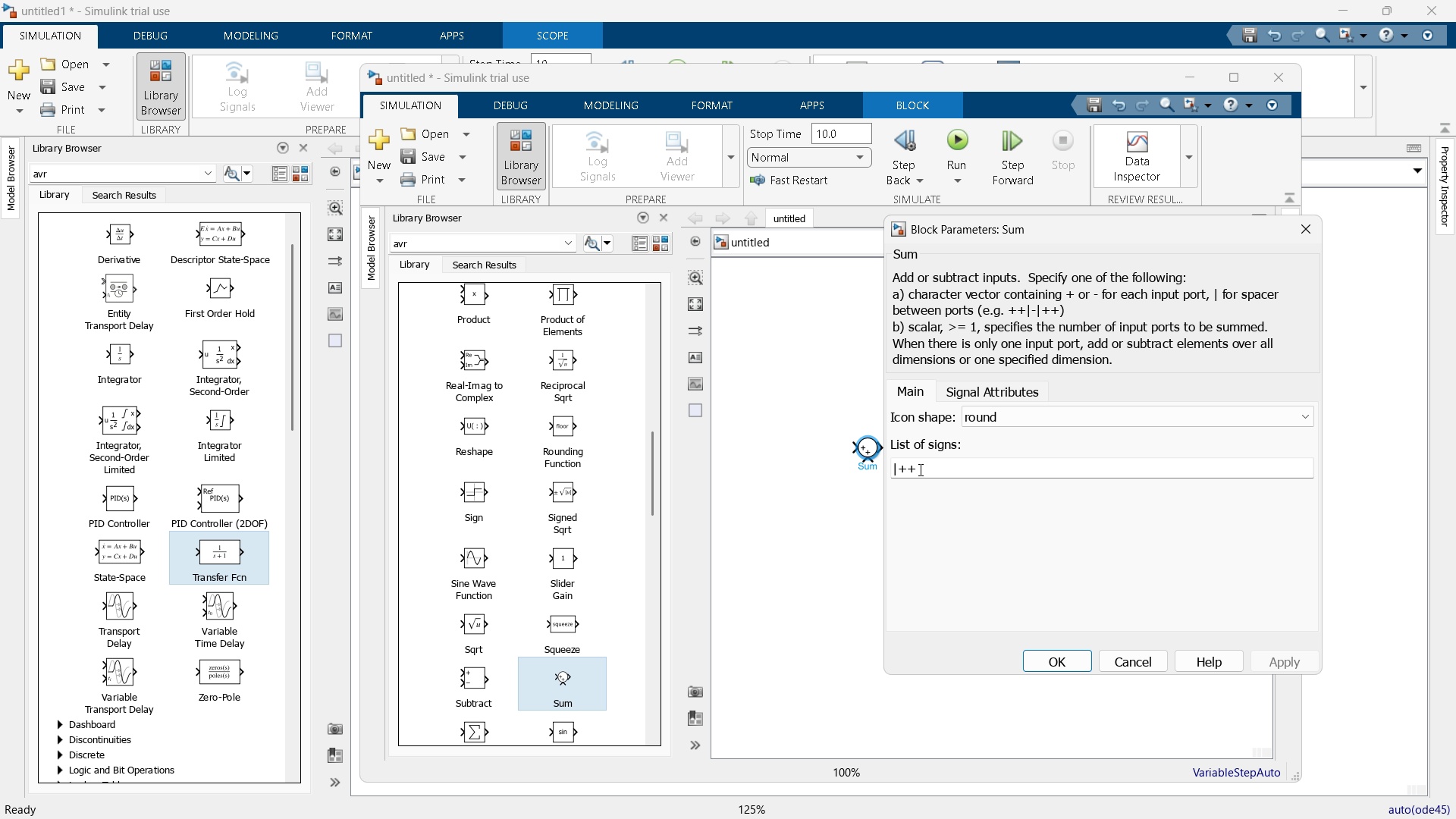 
key(Backspace)
 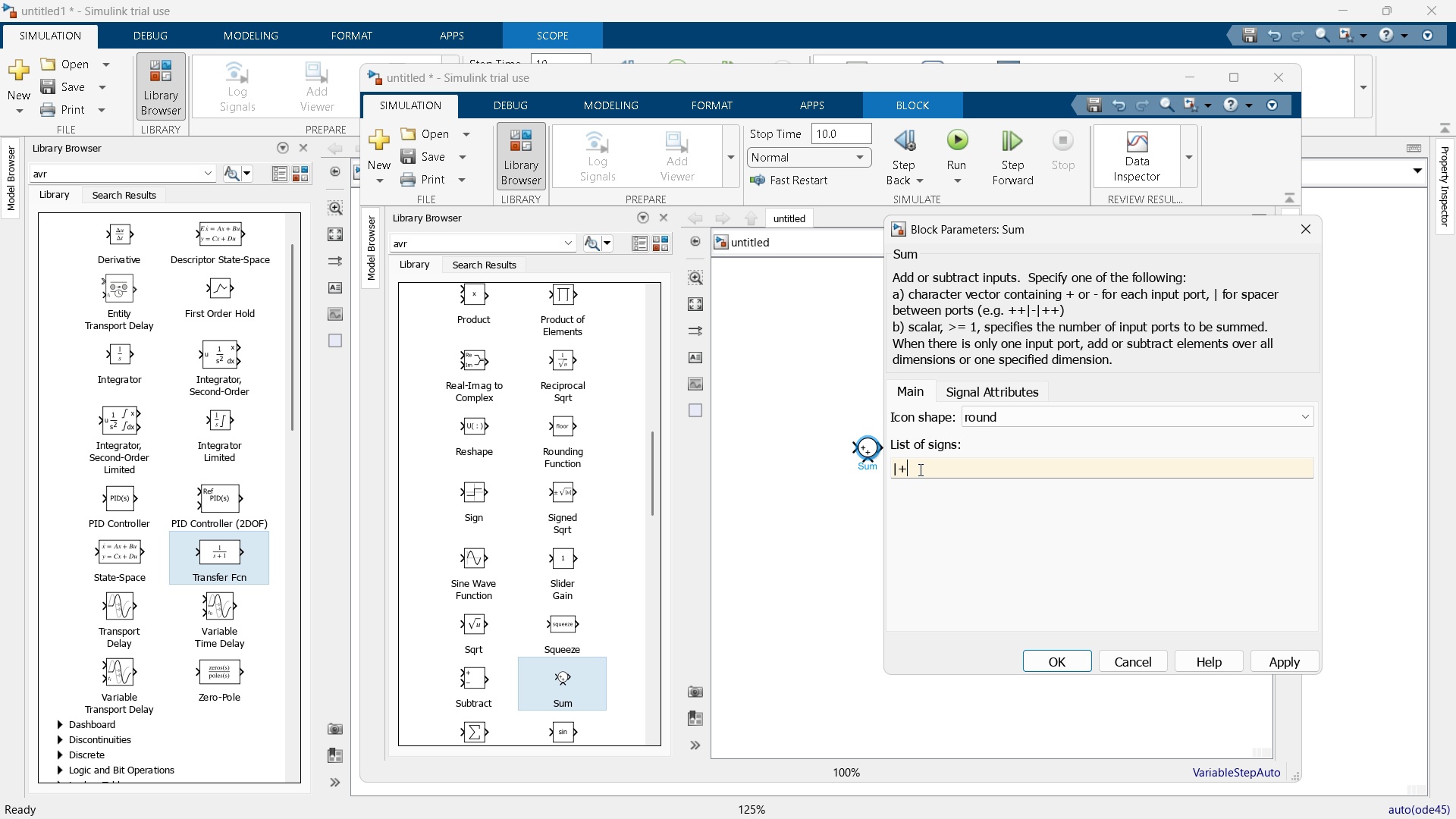 
key(NumpadSubtract)
 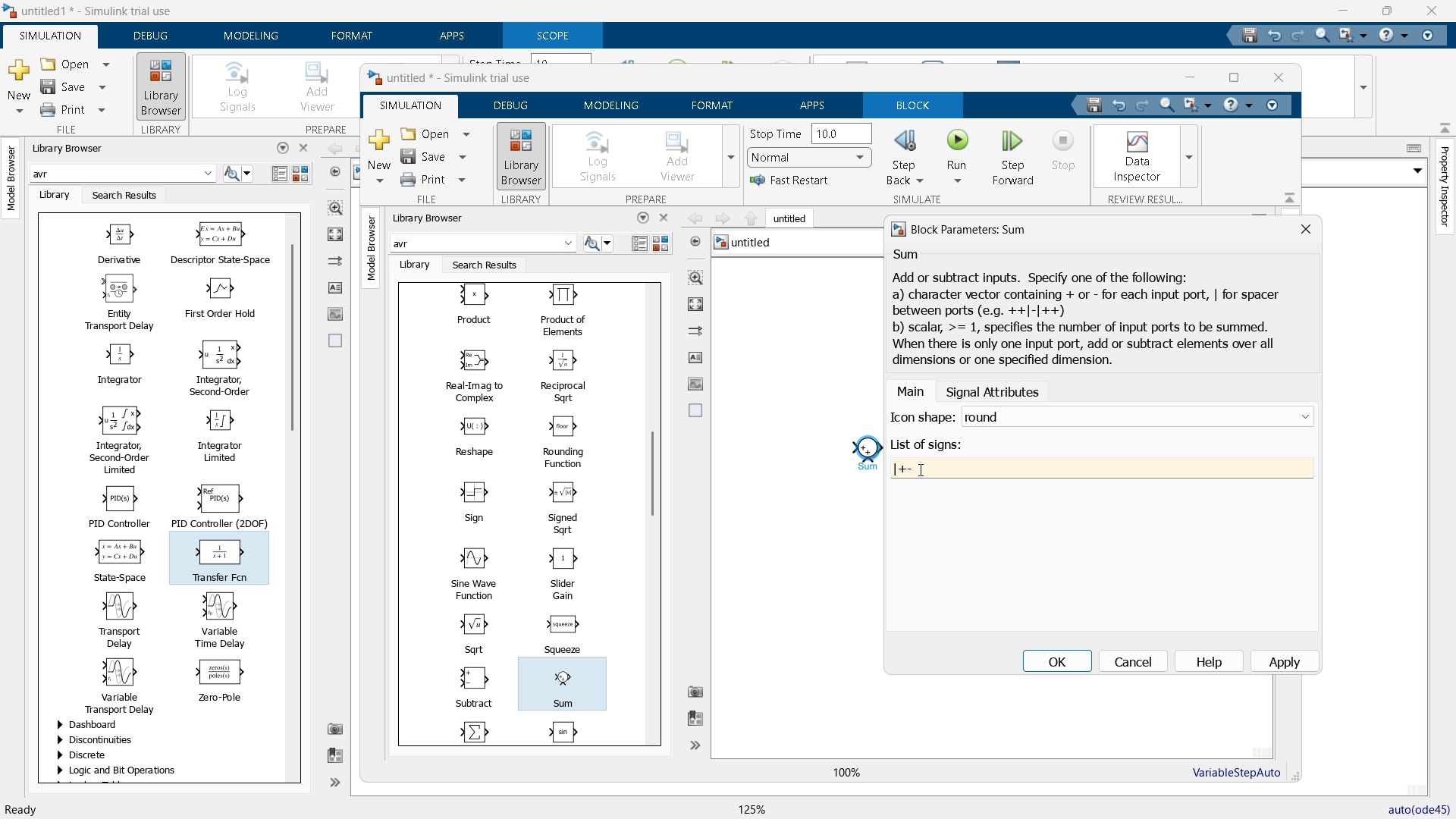 
key(Enter)
 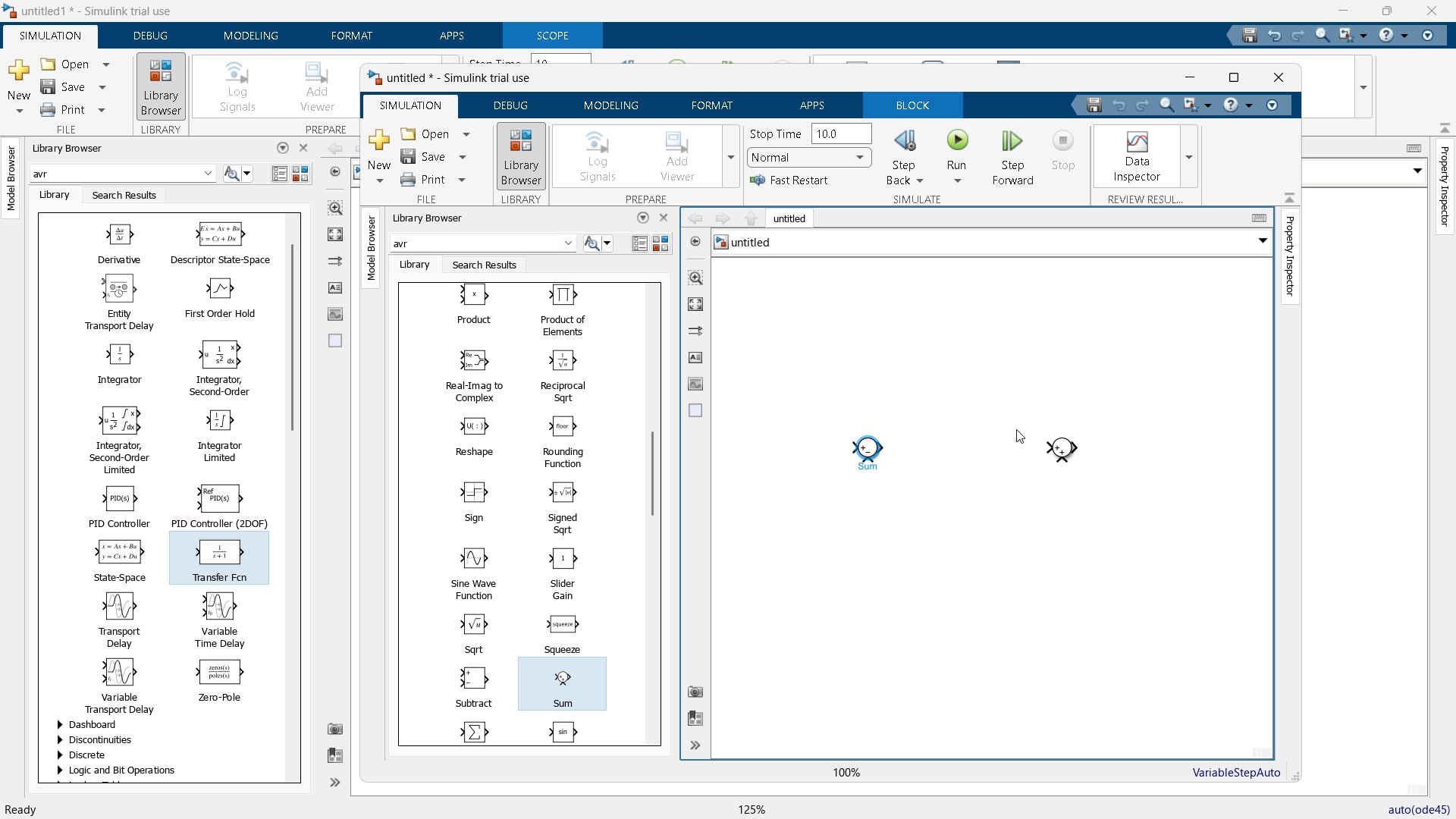 
scroll: coordinate [570, 439], scroll_direction: up, amount: 9.0